 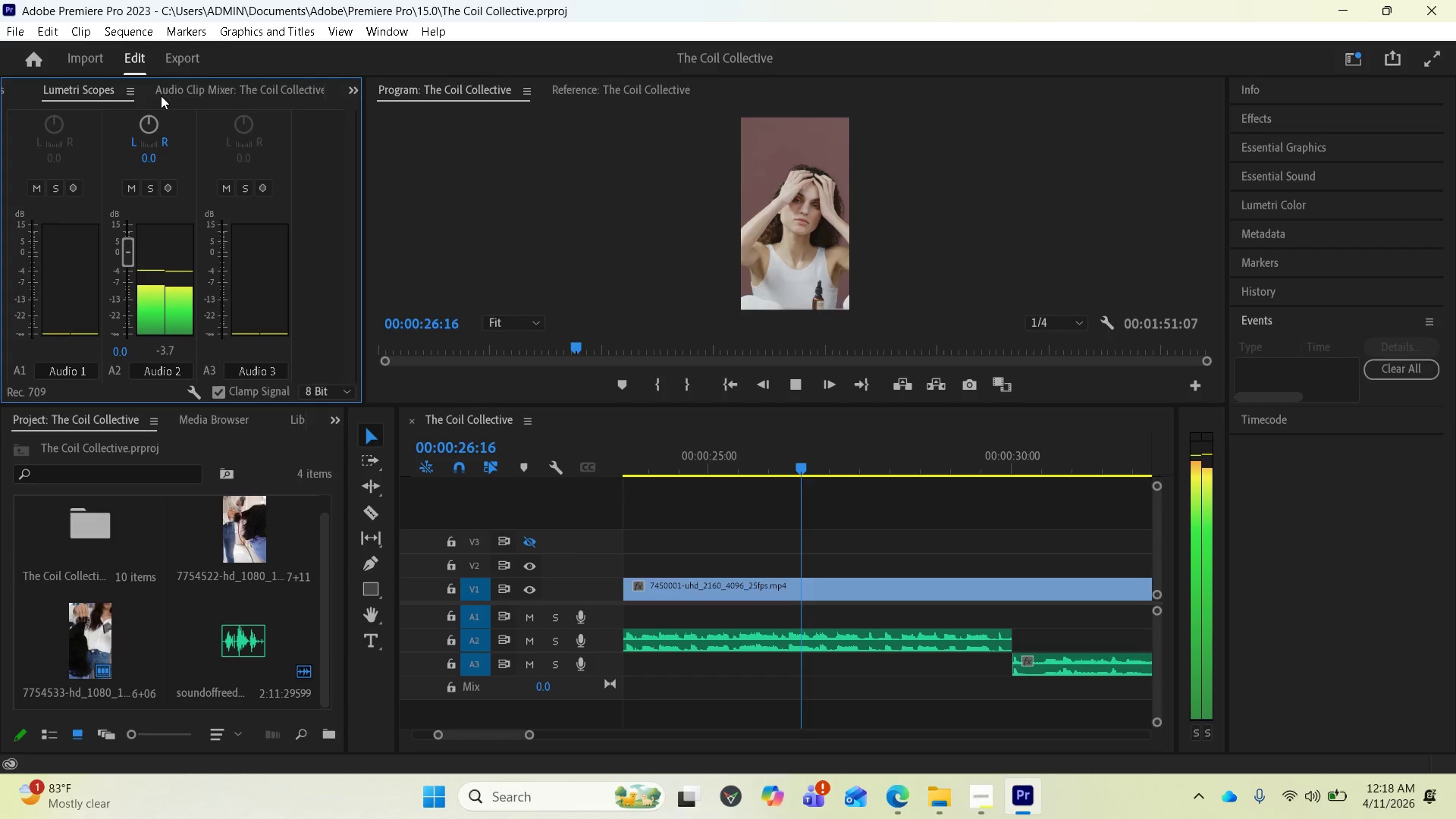 
scroll: coordinate [268, 102], scroll_direction: down, amount: 1.0
 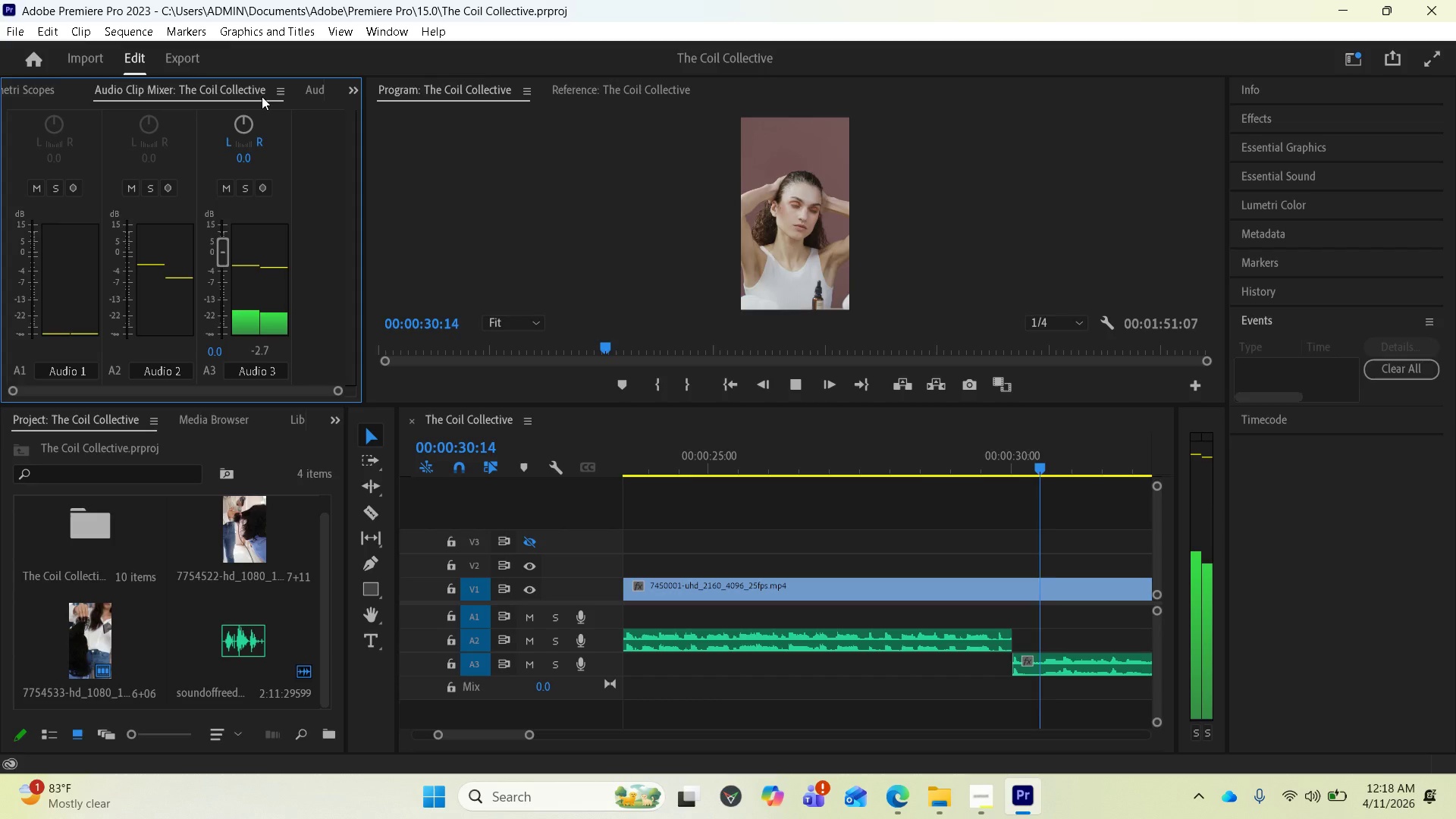 
scroll: coordinate [262, 96], scroll_direction: up, amount: 3.0
 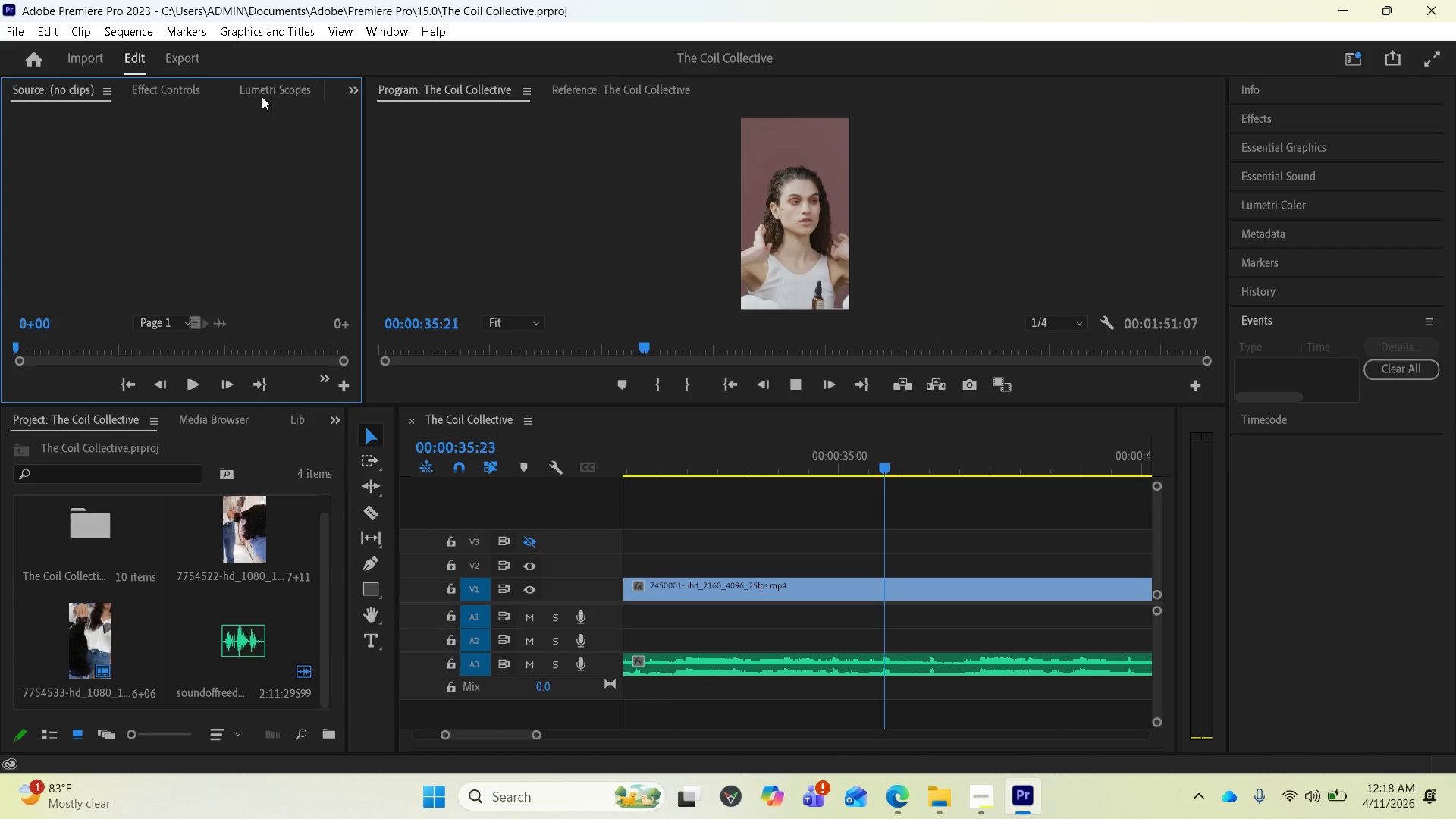 
scroll: coordinate [262, 99], scroll_direction: down, amount: 10.0
 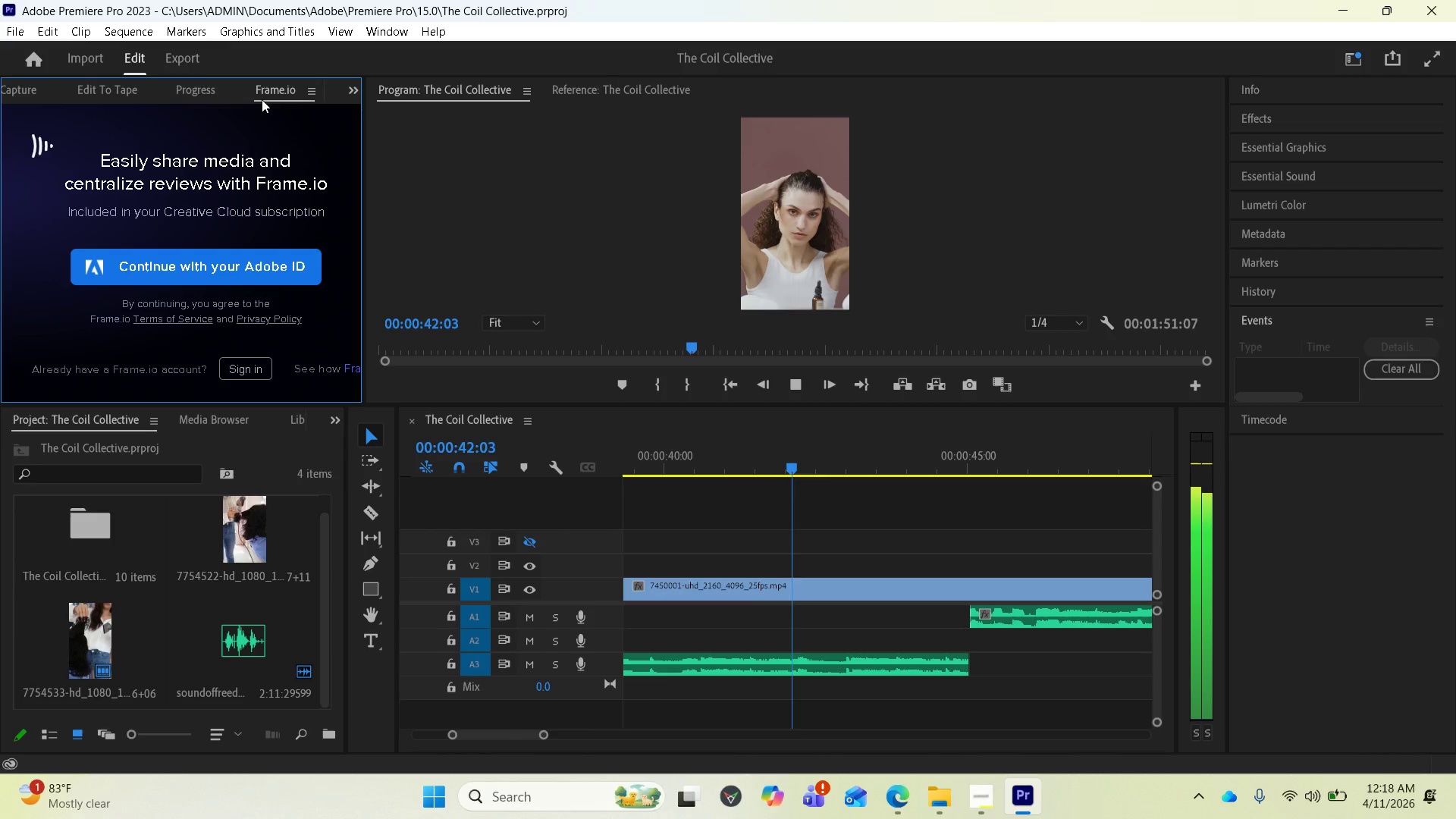 
scroll: coordinate [262, 99], scroll_direction: up, amount: 3.0
 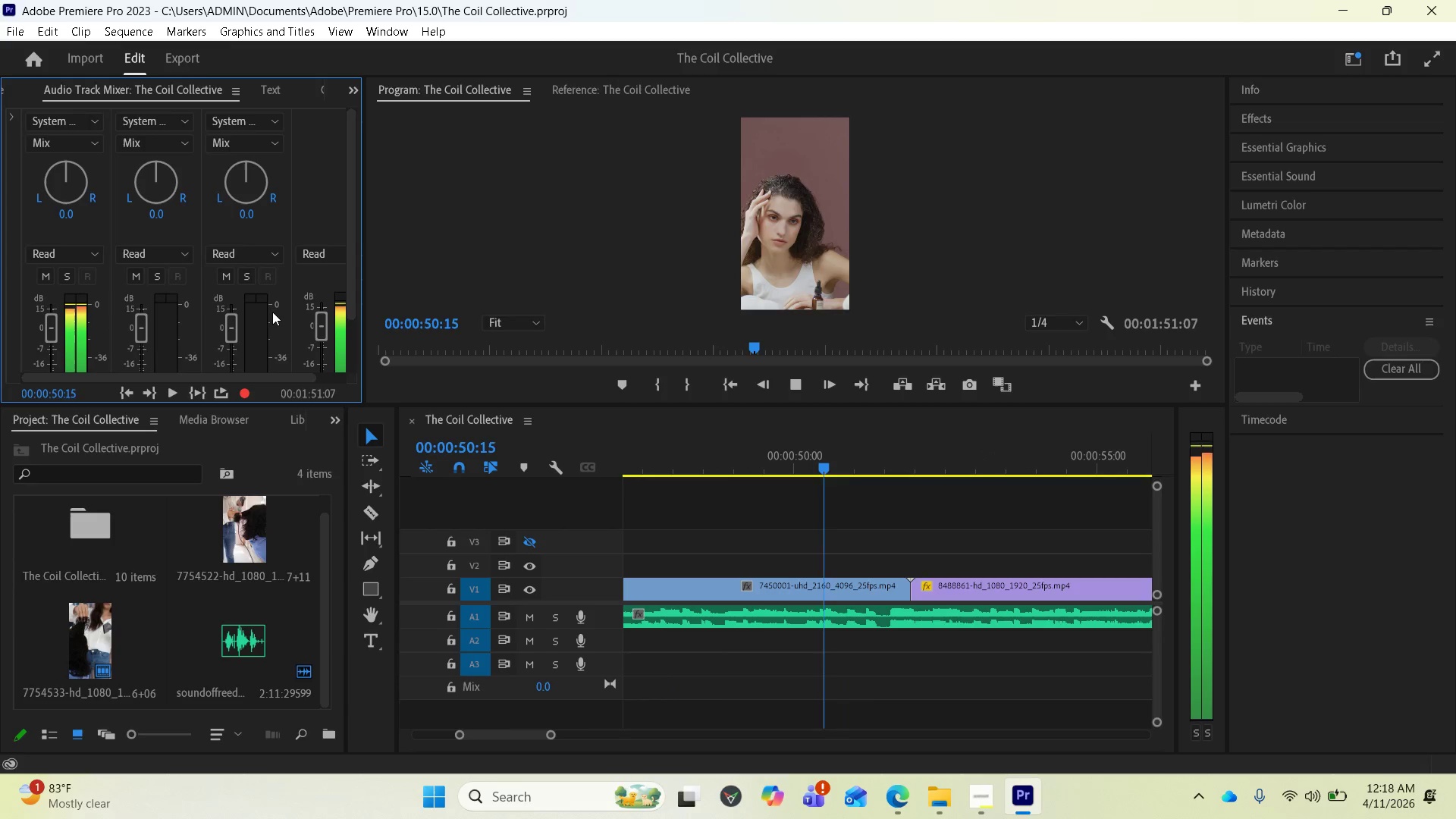 
wait(7.09)
 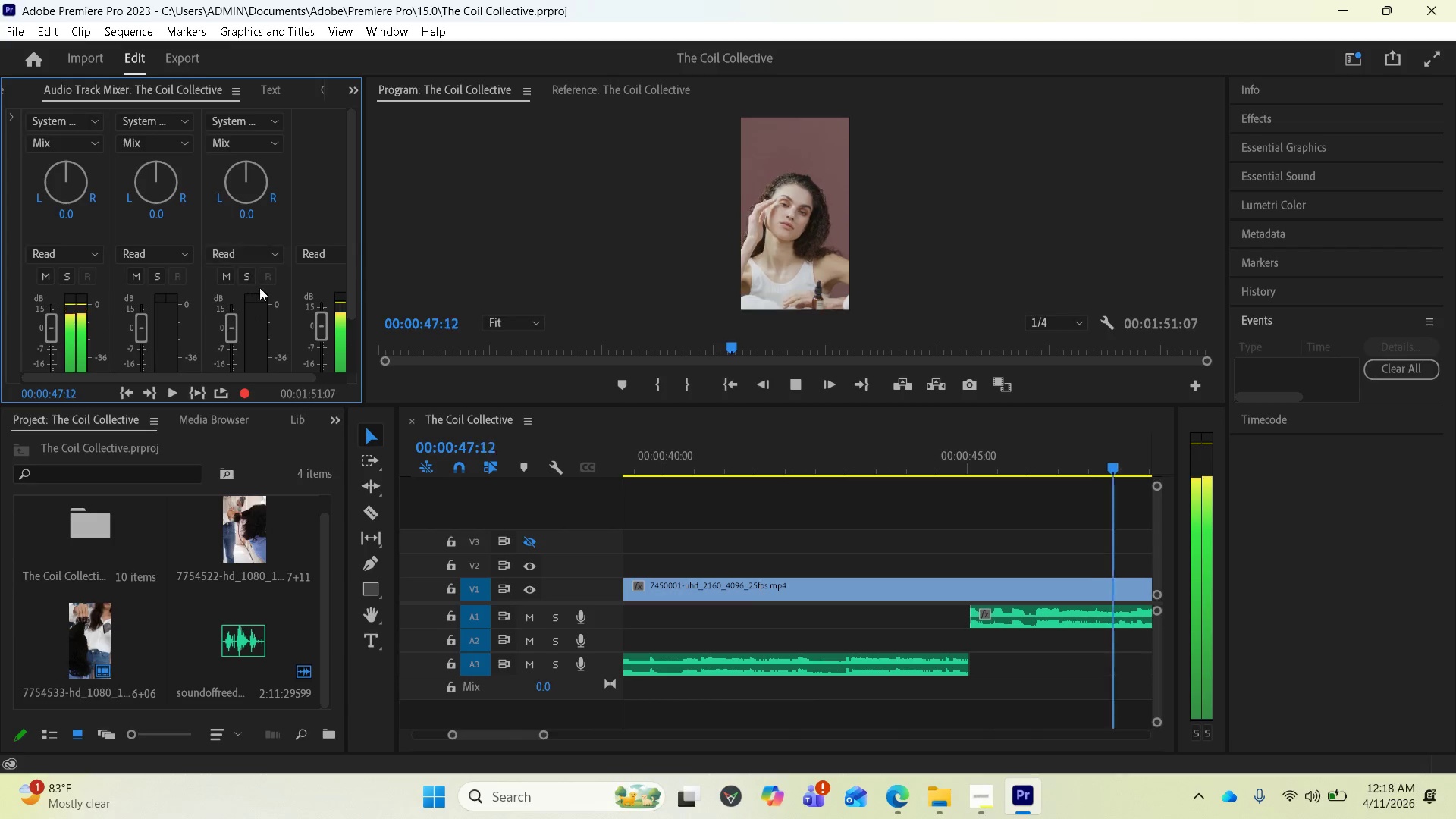 
left_click_drag(start_coordinate=[364, 315], to_coordinate=[402, 317])
 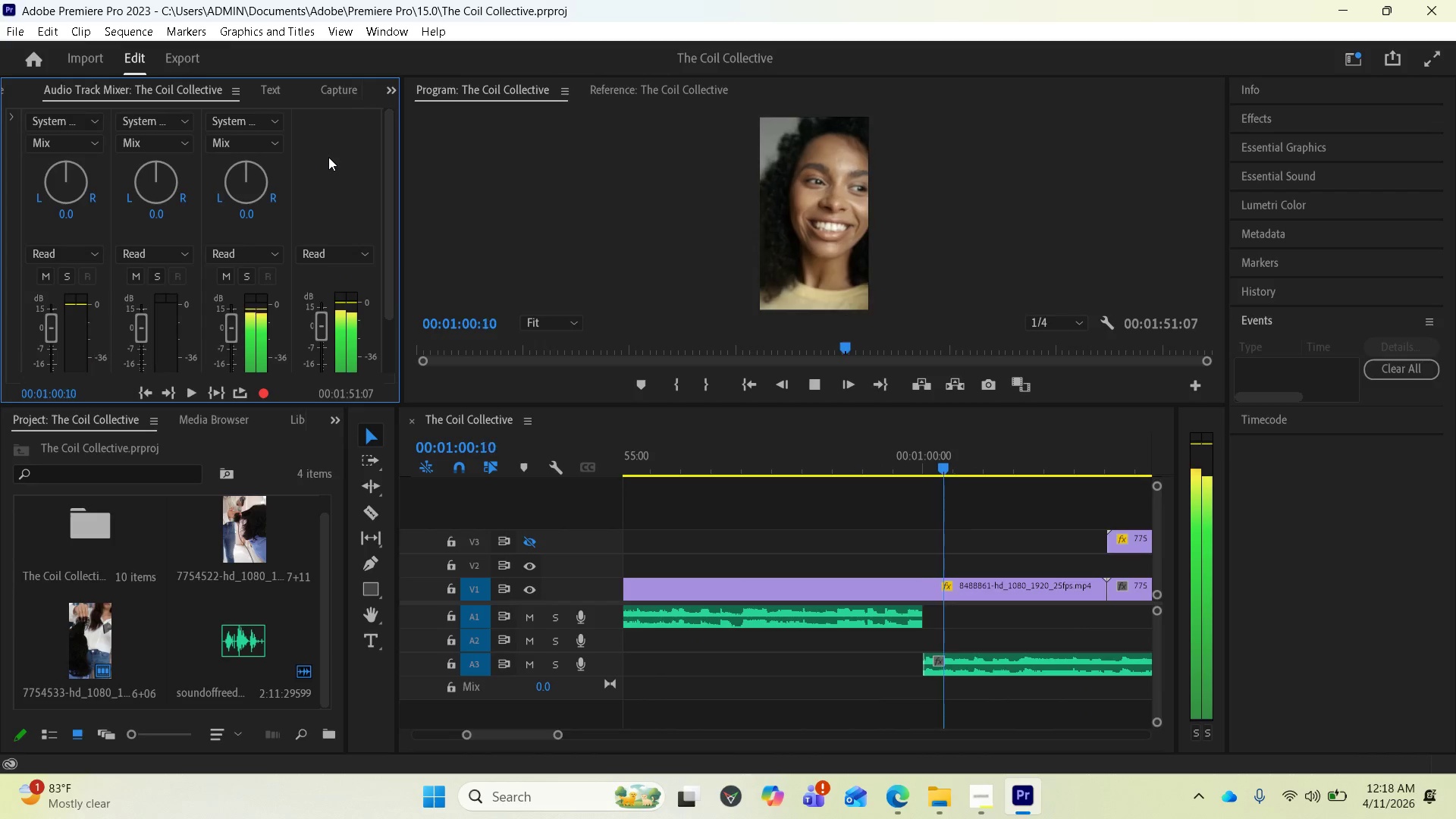 
wait(11.41)
 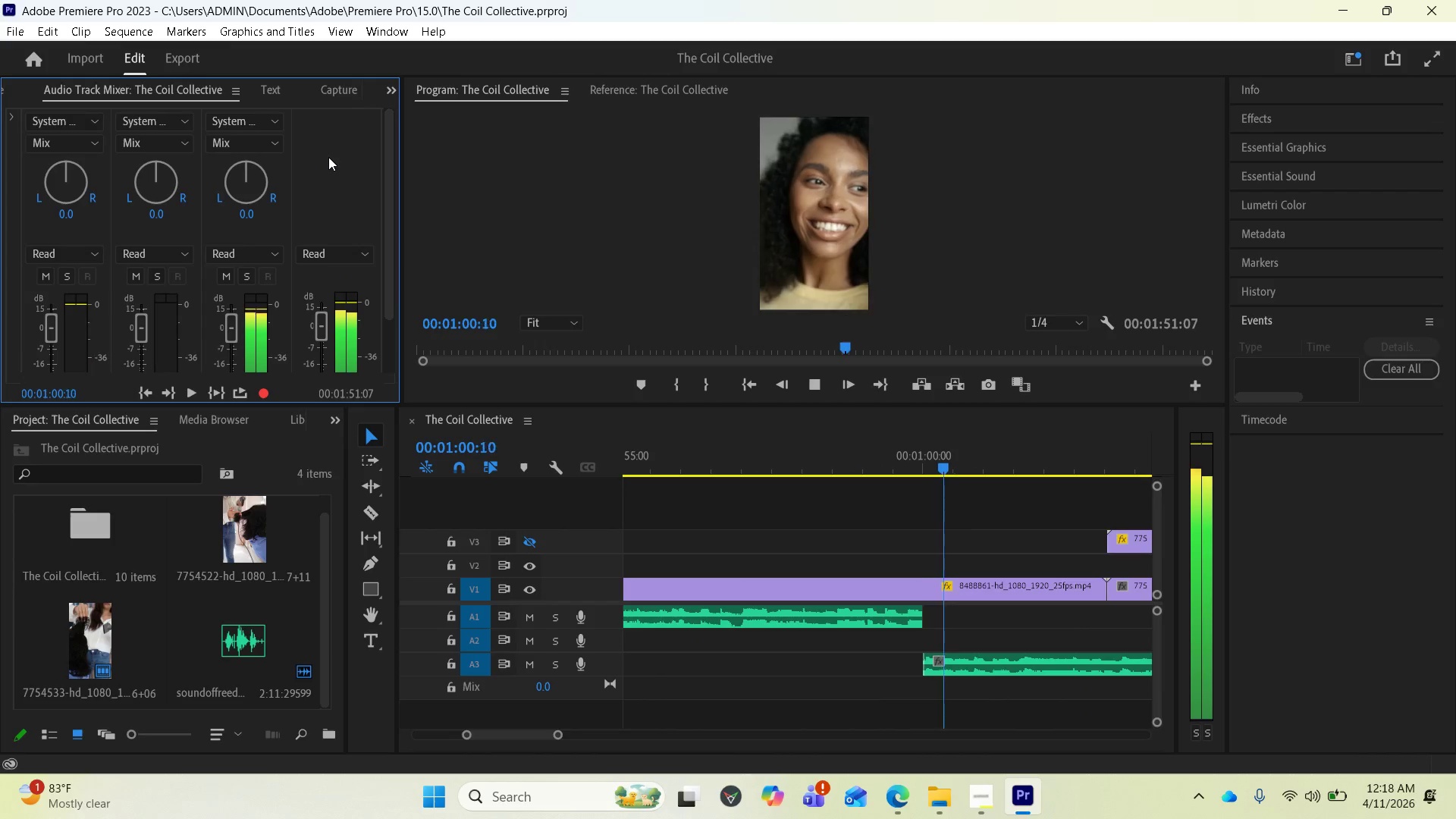 
left_click([318, 255])
 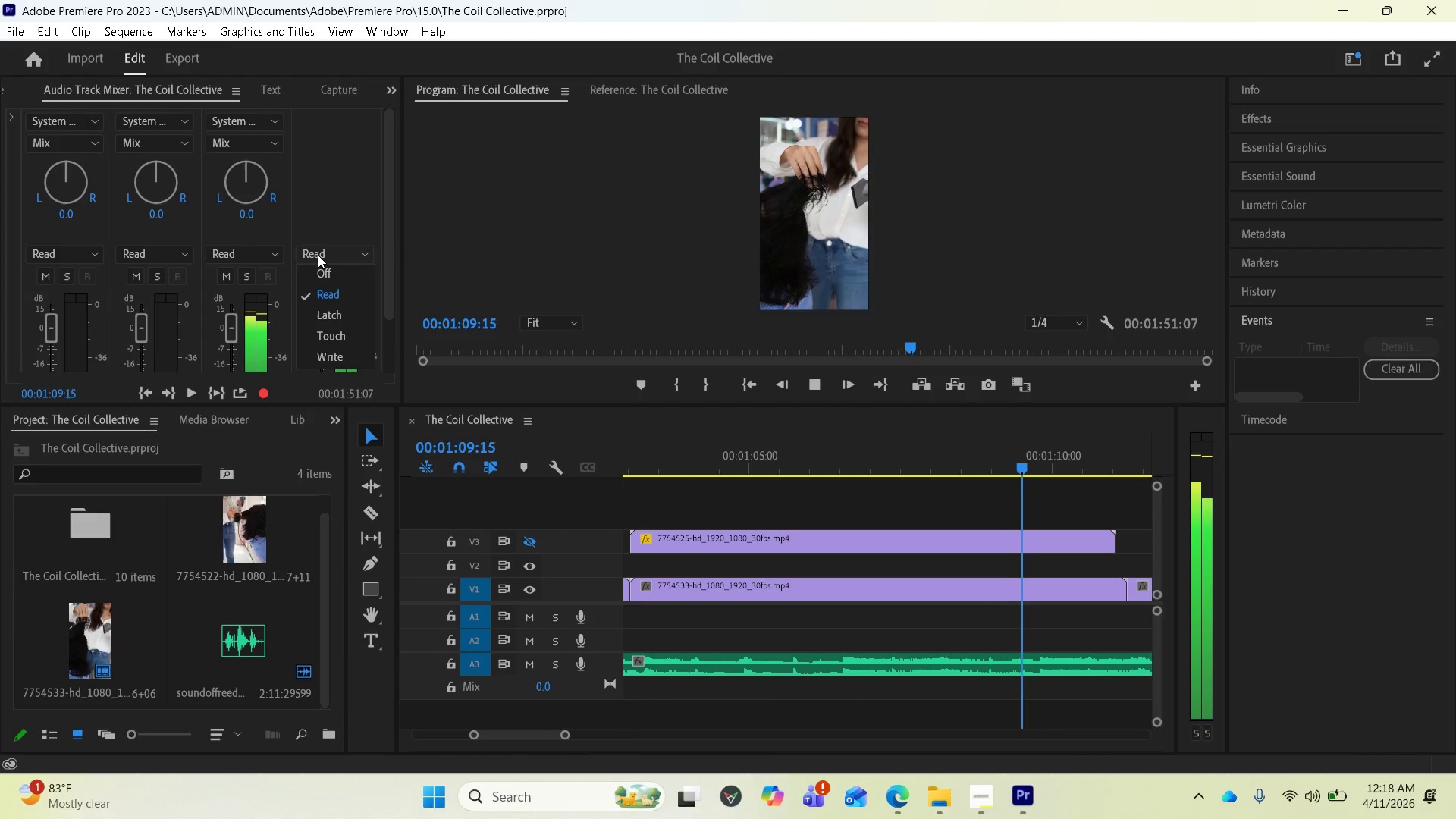 
wait(5.53)
 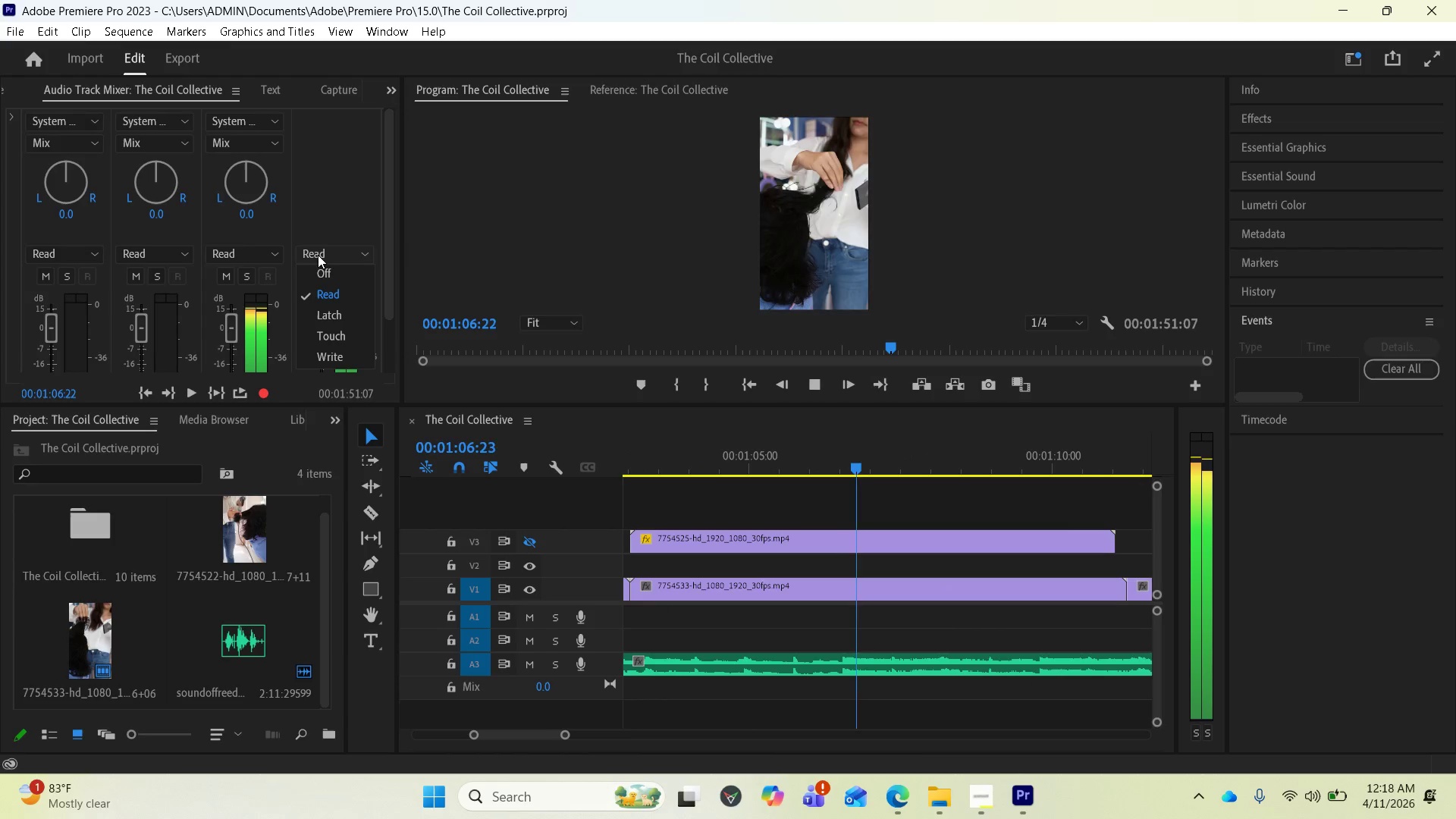 
left_click([311, 226])
 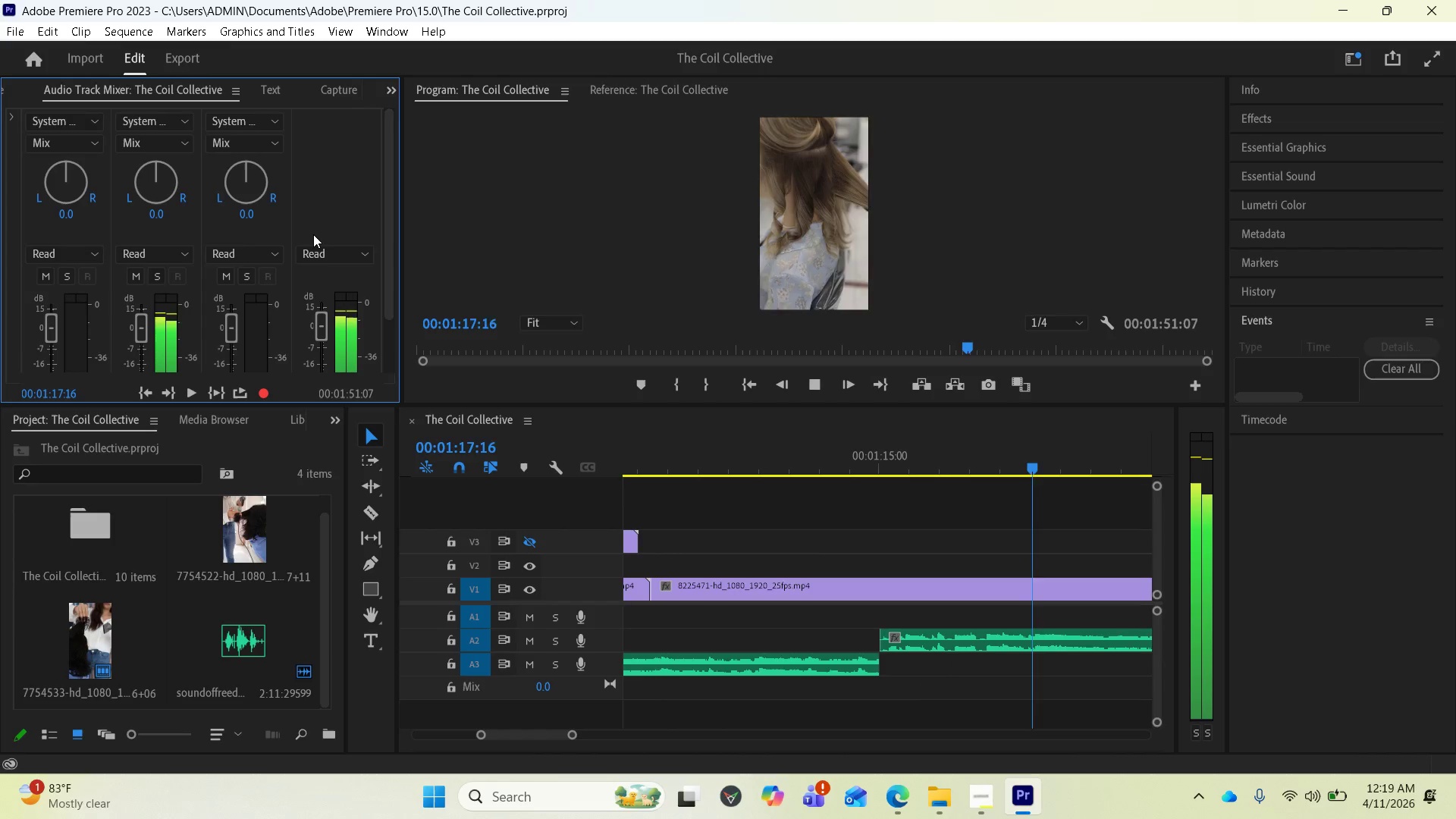 
wait(11.58)
 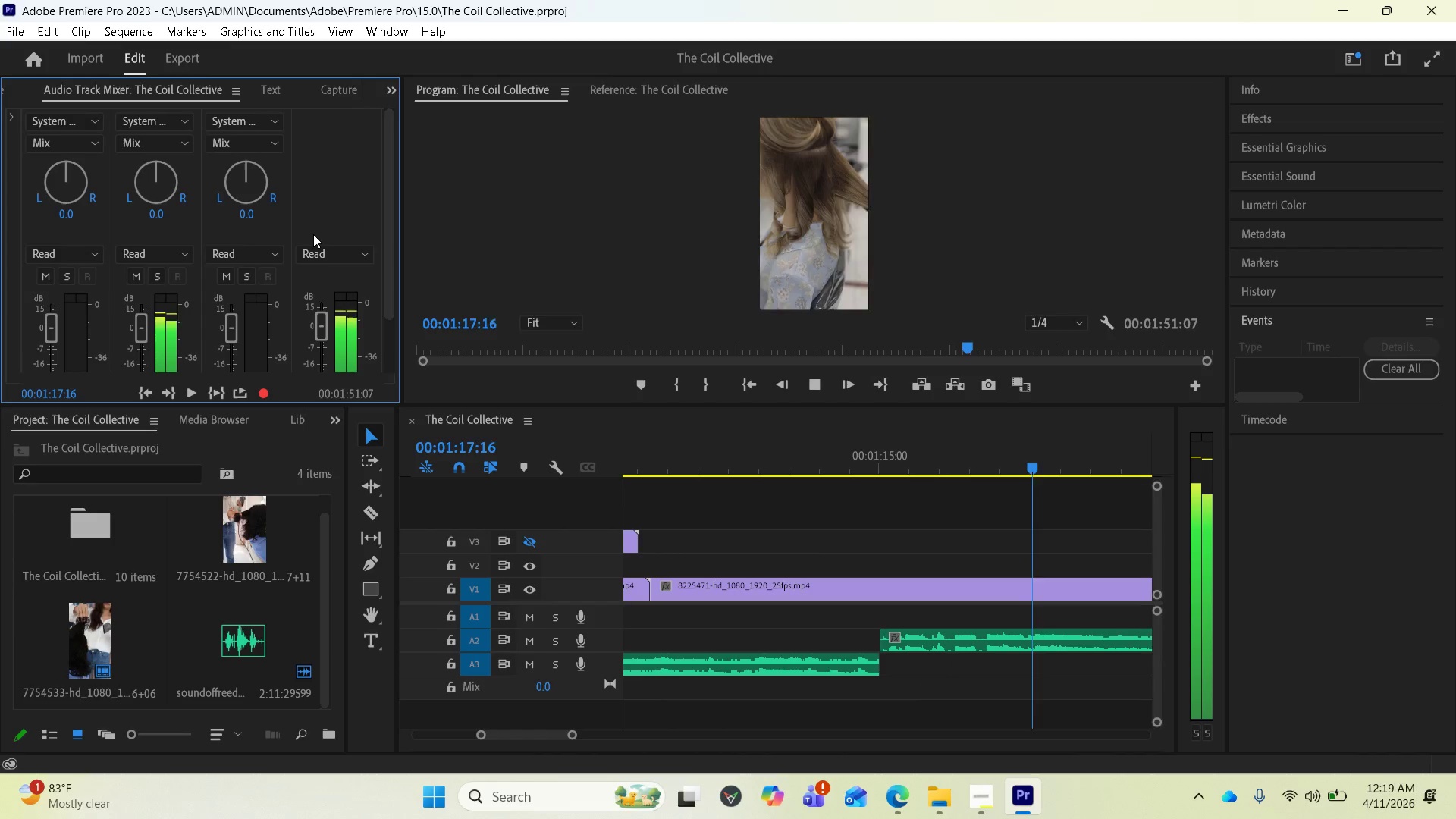 
scroll: coordinate [726, 667], scroll_direction: up, amount: 1.0
 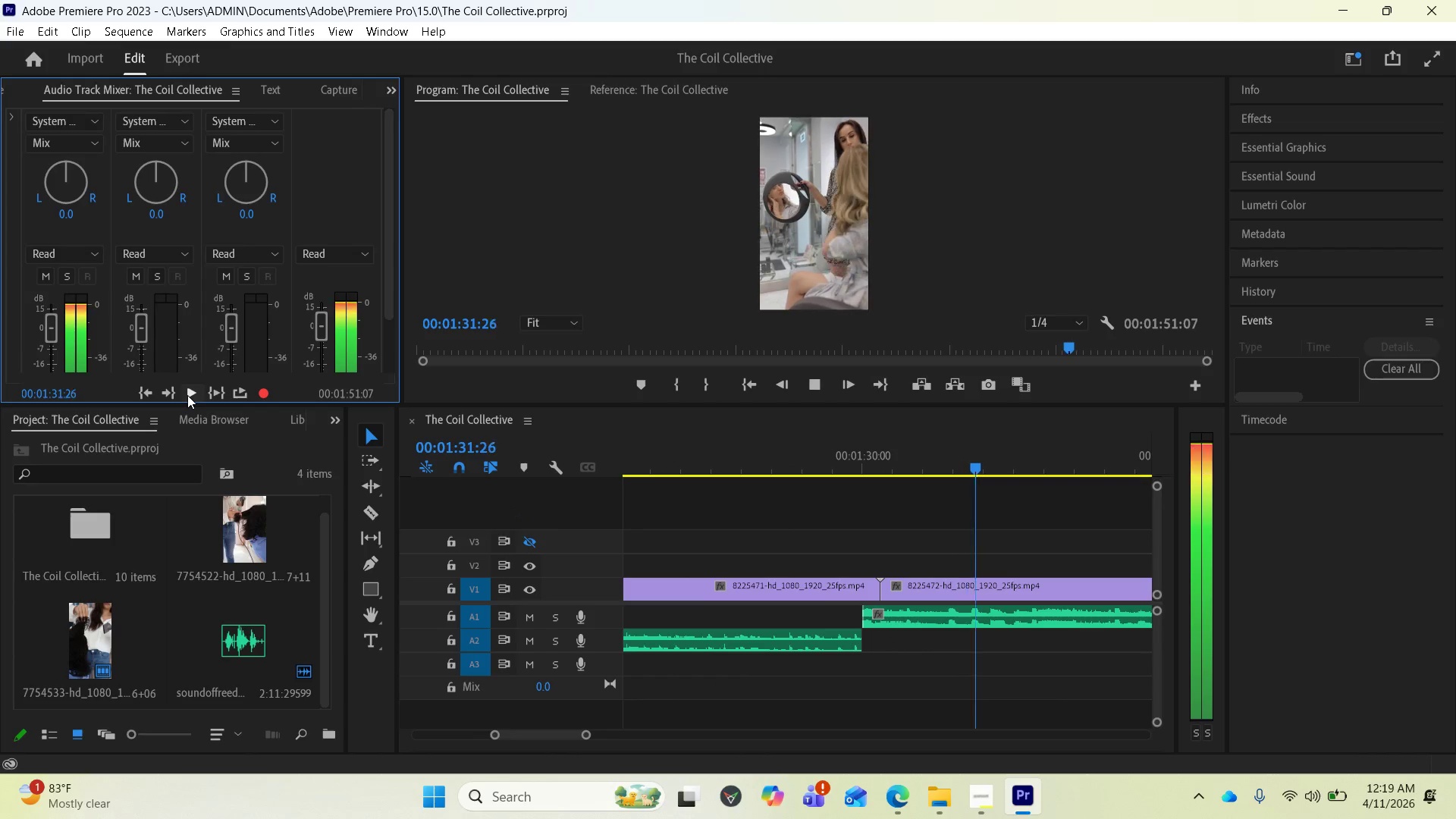 
wait(13.86)
 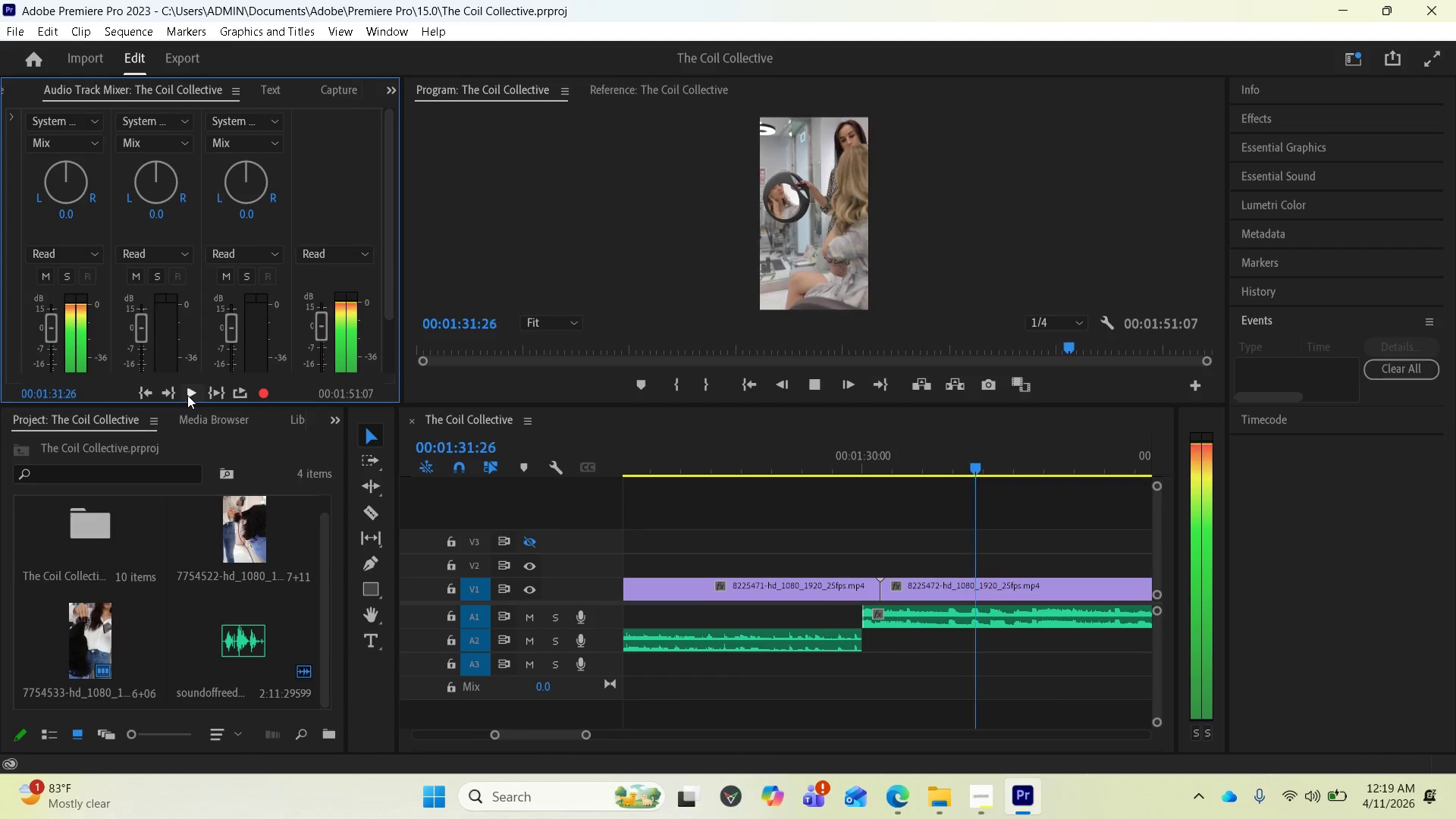 
left_click_drag(start_coordinate=[64, 174], to_coordinate=[203, 91])